 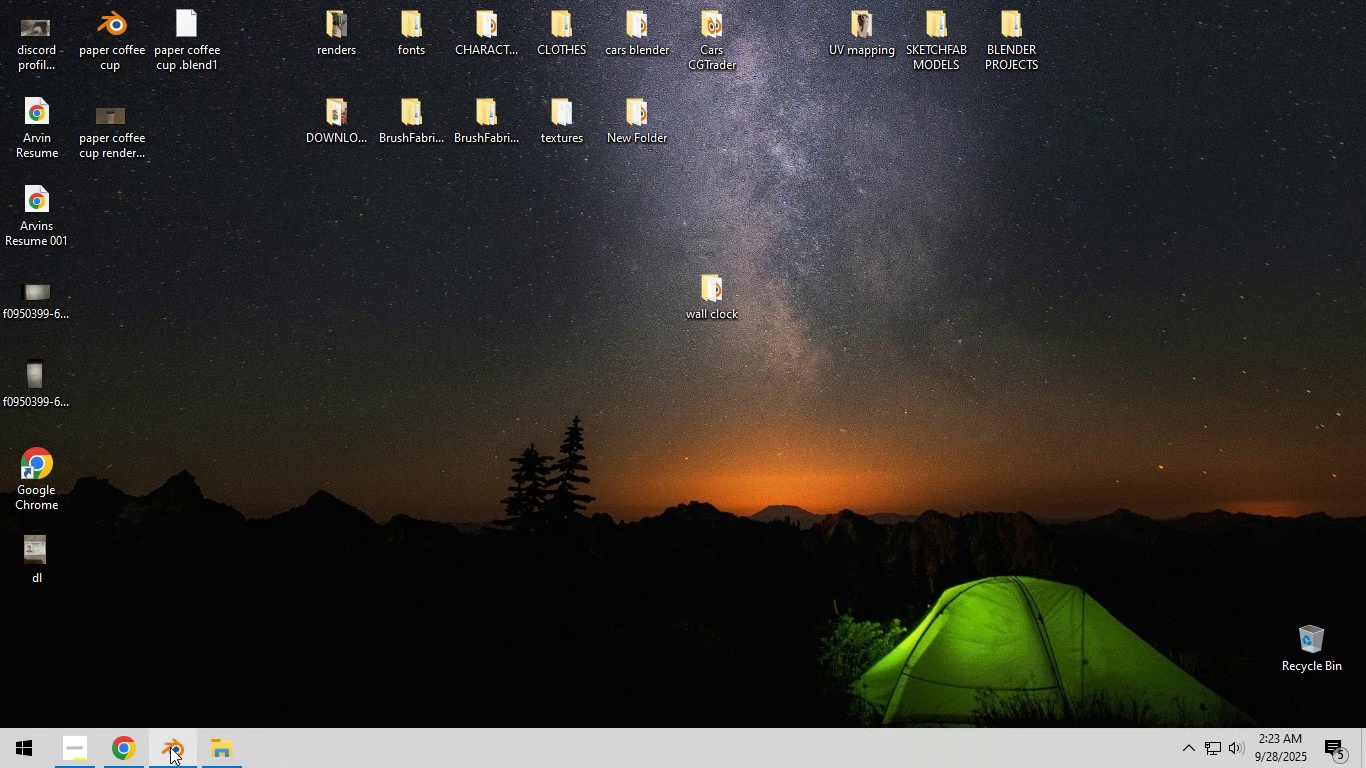 
left_click([183, 742])
 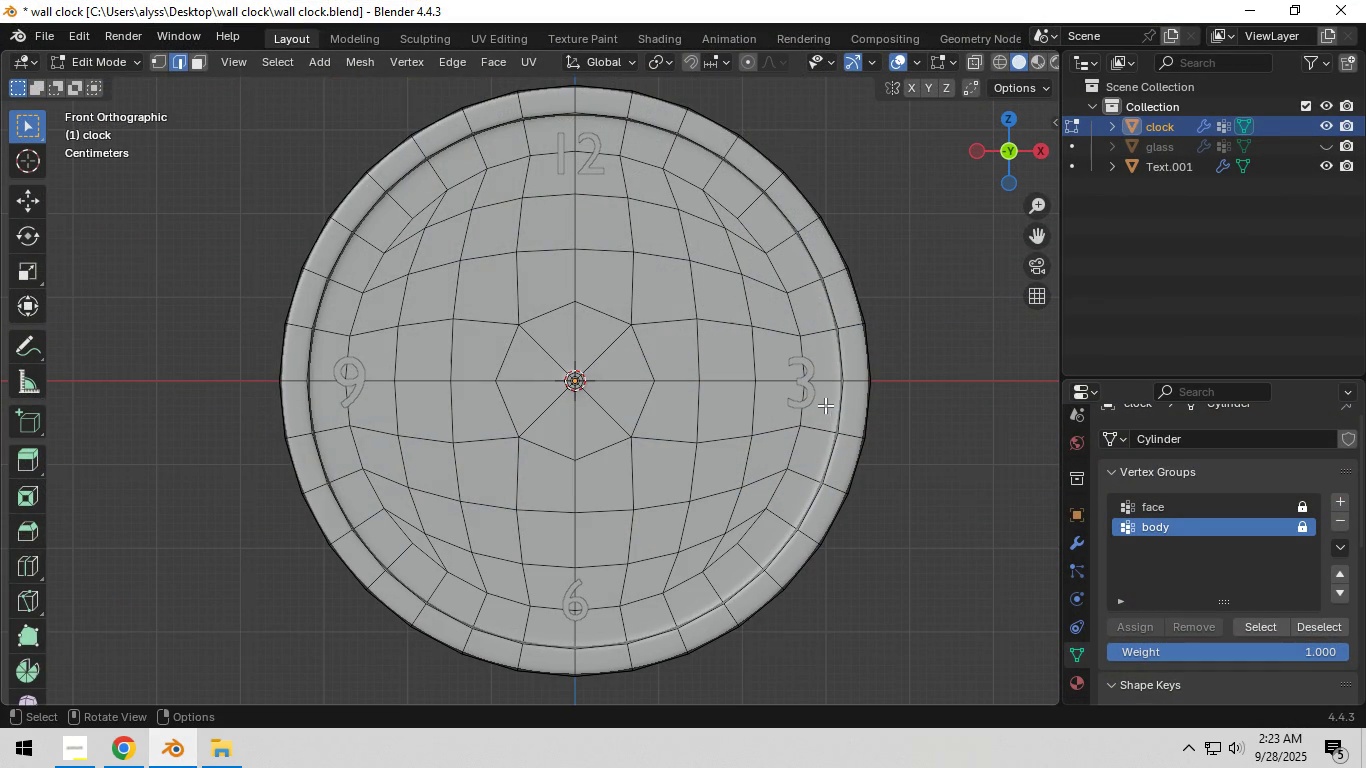 
key(Tab)
 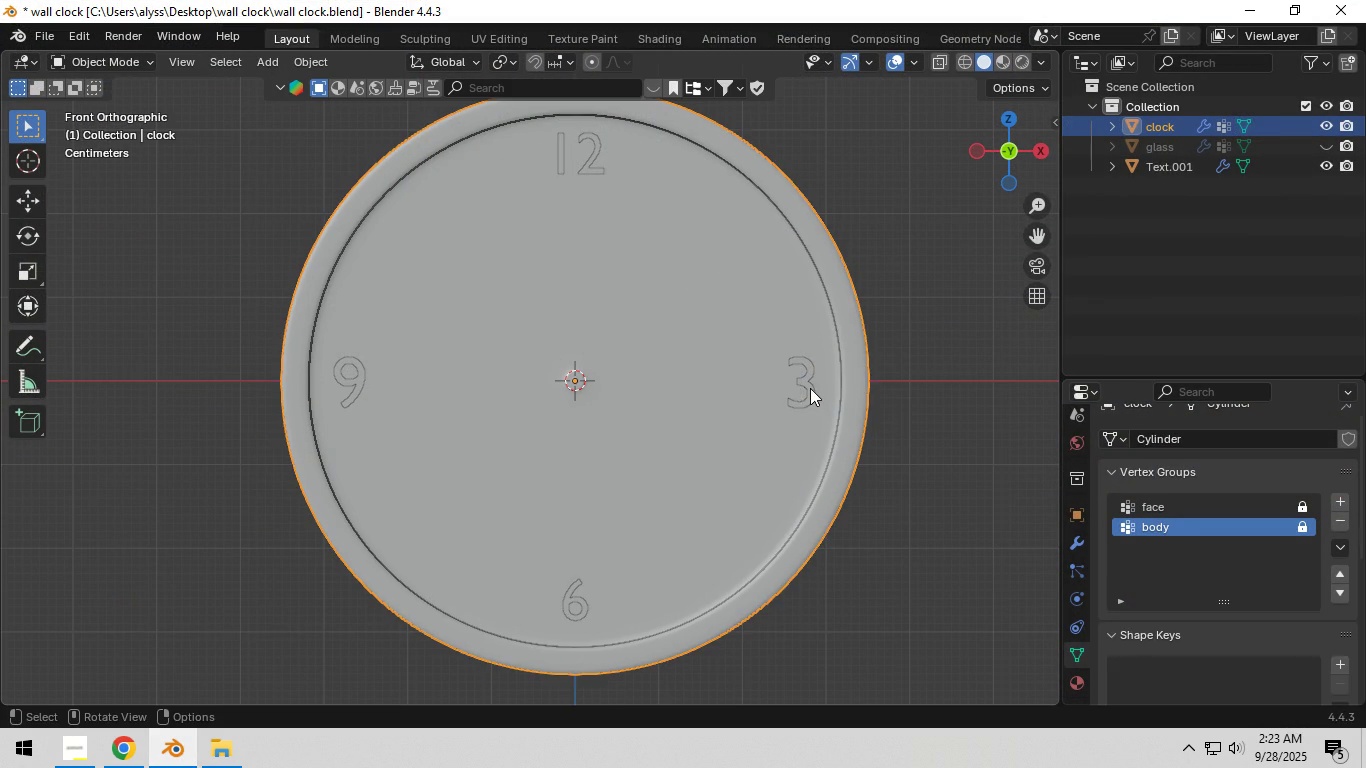 
left_click([810, 388])
 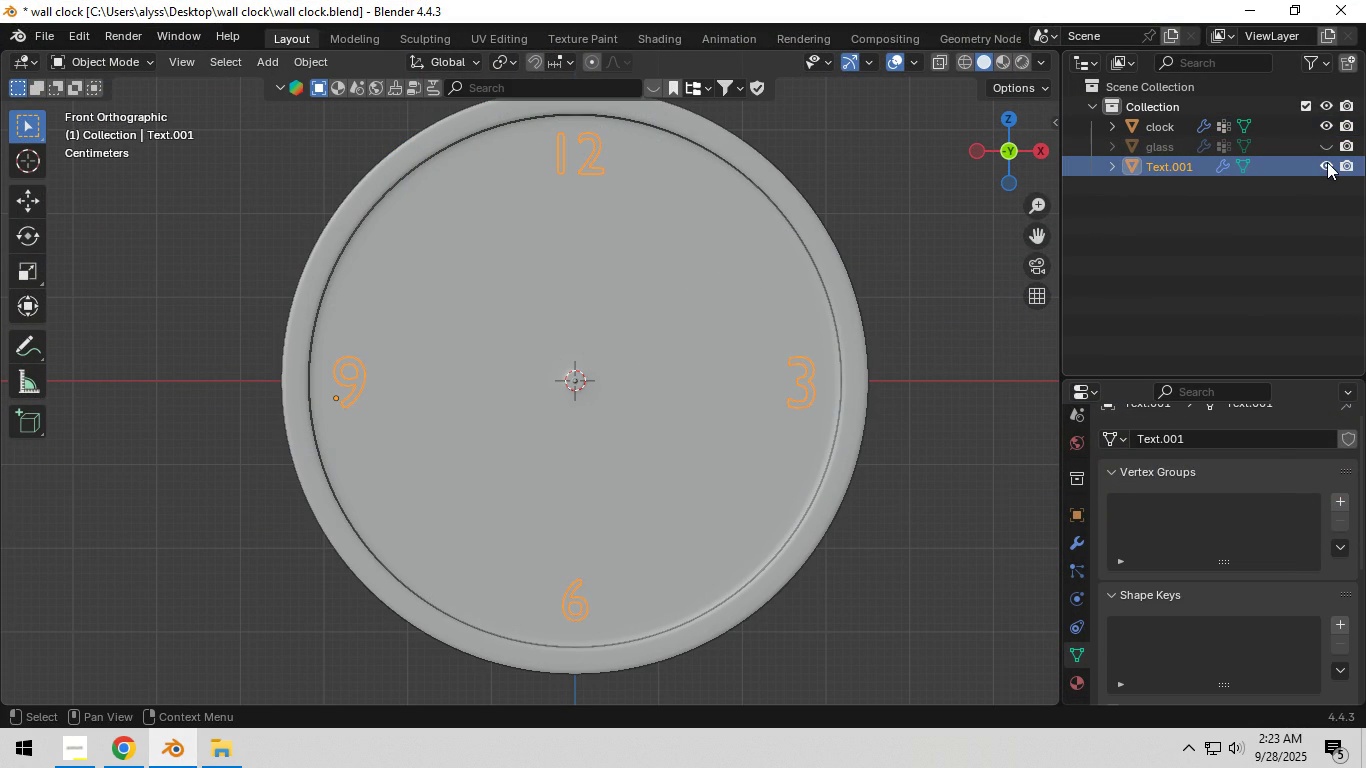 
left_click([1327, 162])
 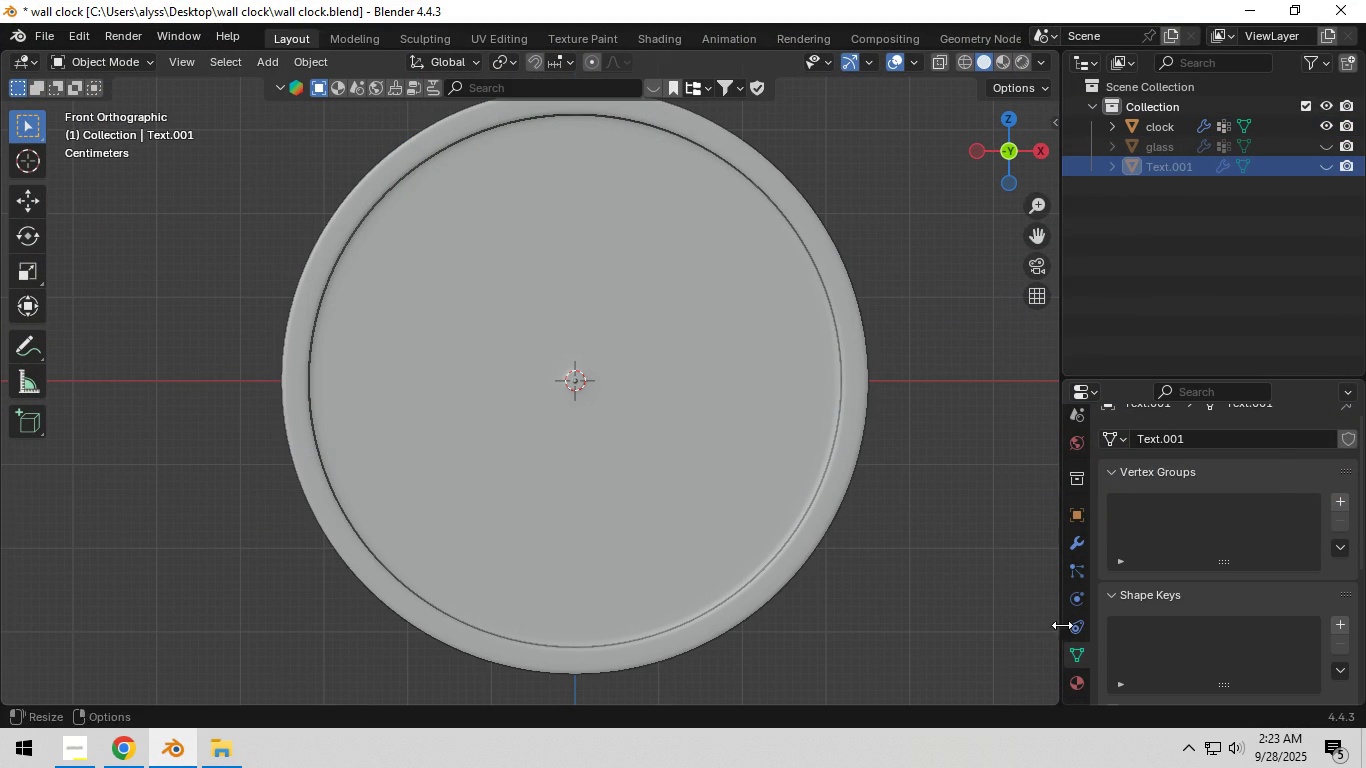 
scroll: coordinate [1081, 626], scroll_direction: down, amount: 2.0
 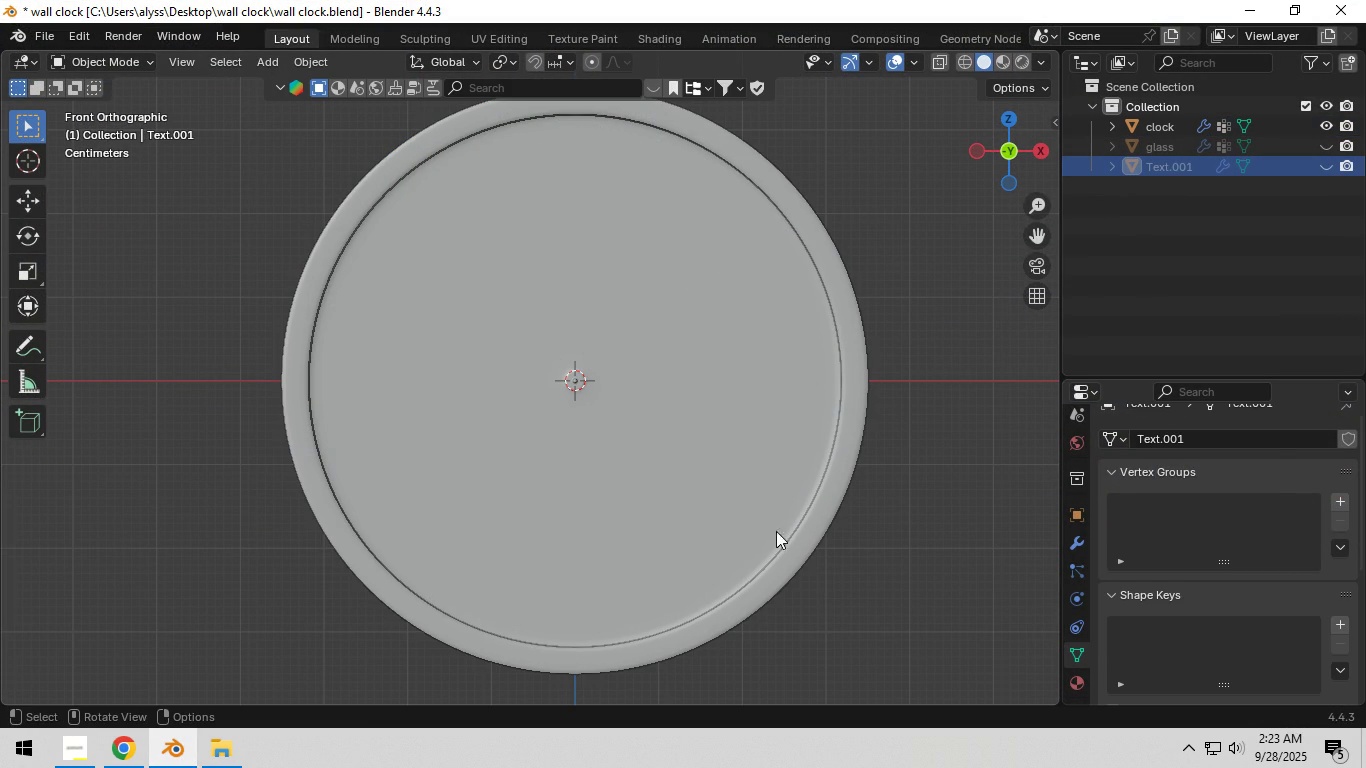 
left_click([700, 480])
 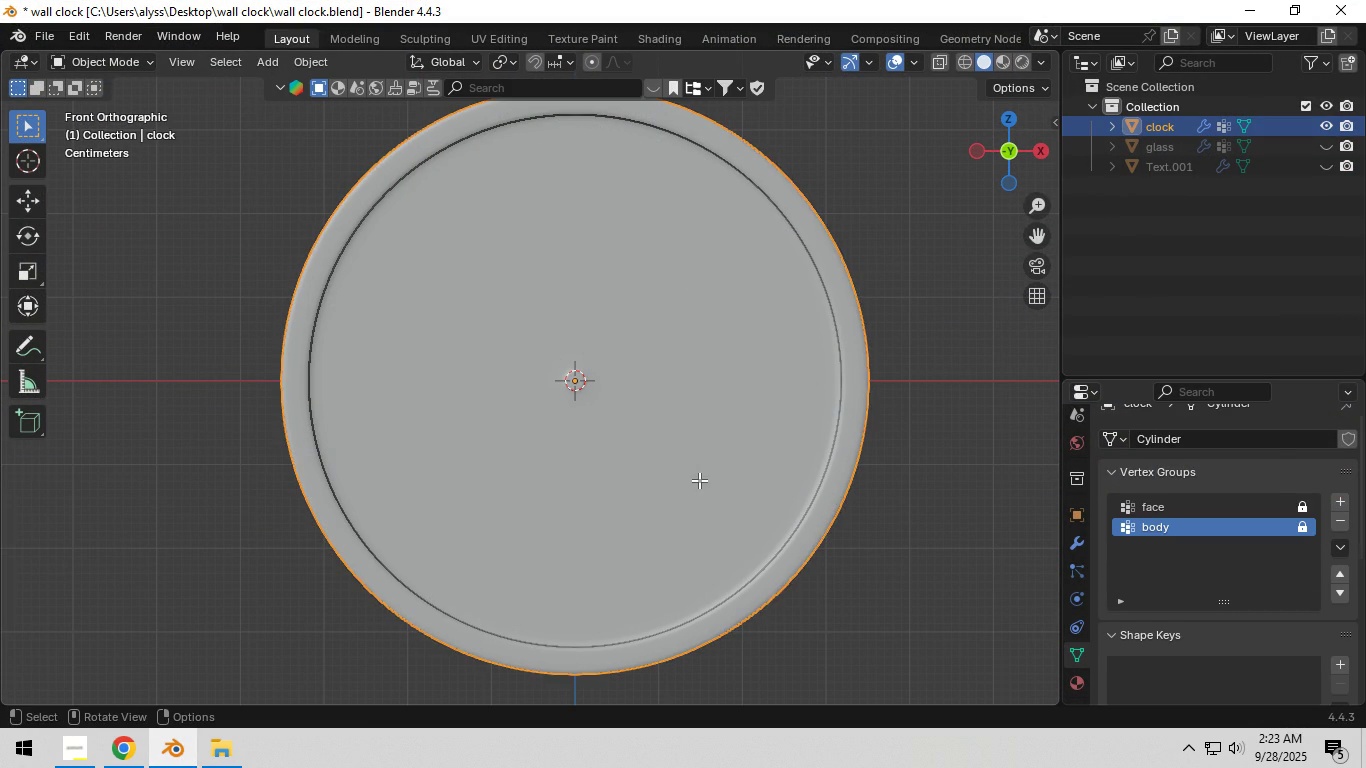 
key(Tab)
 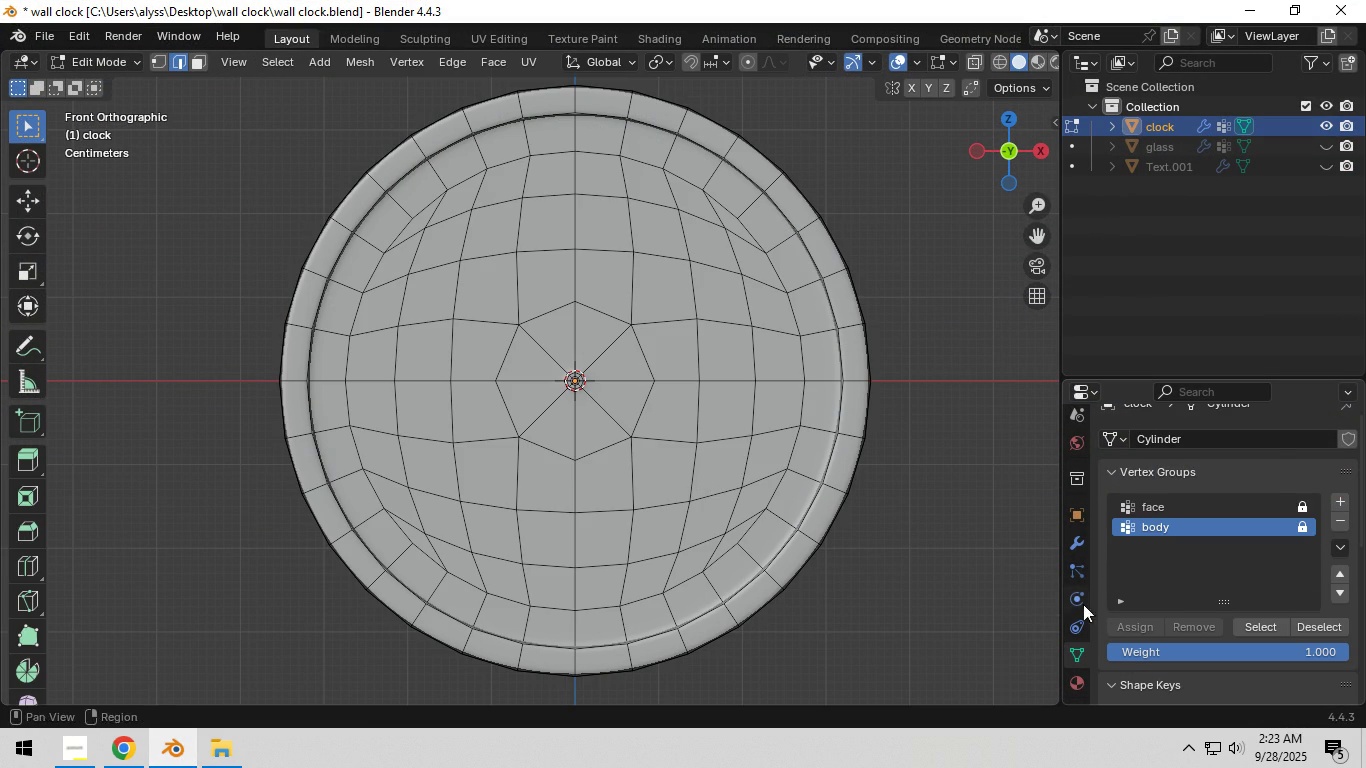 
scroll: coordinate [1181, 622], scroll_direction: down, amount: 6.0
 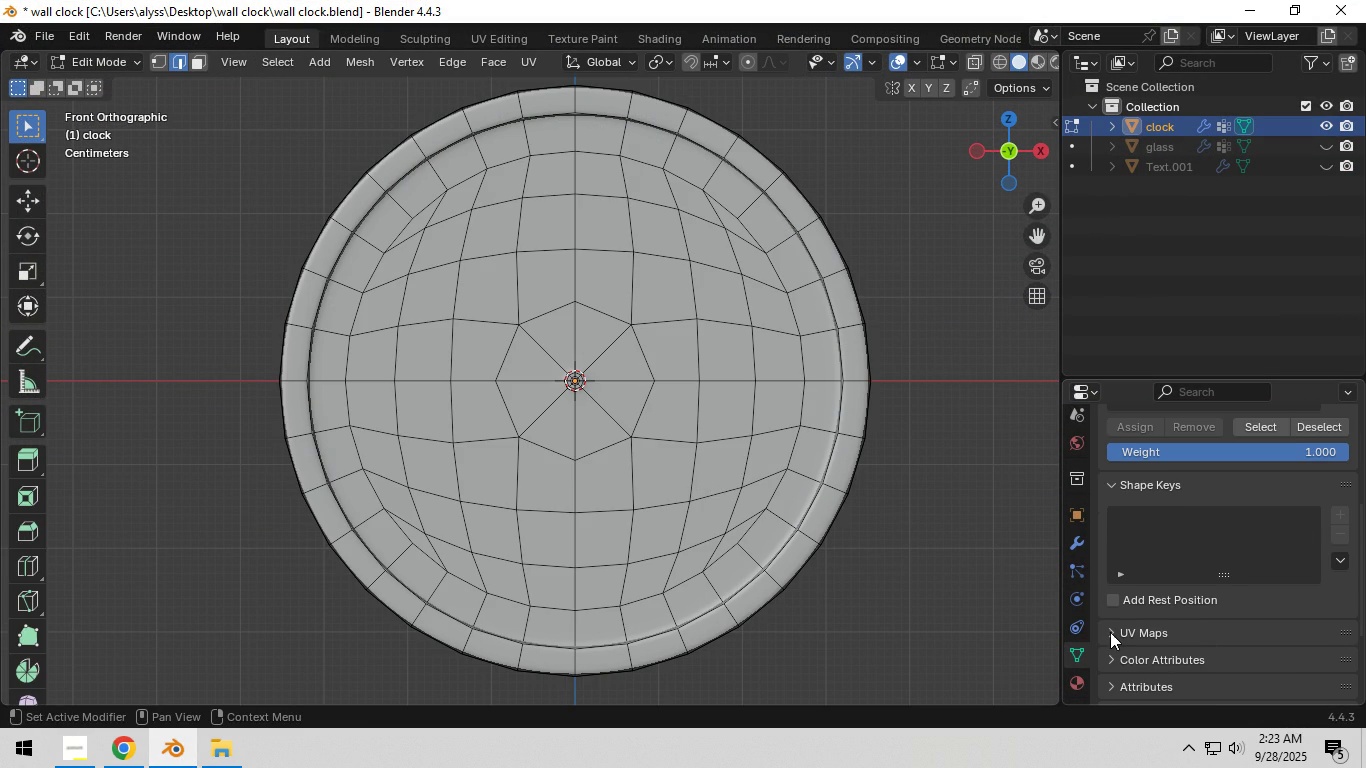 
left_click([1110, 632])
 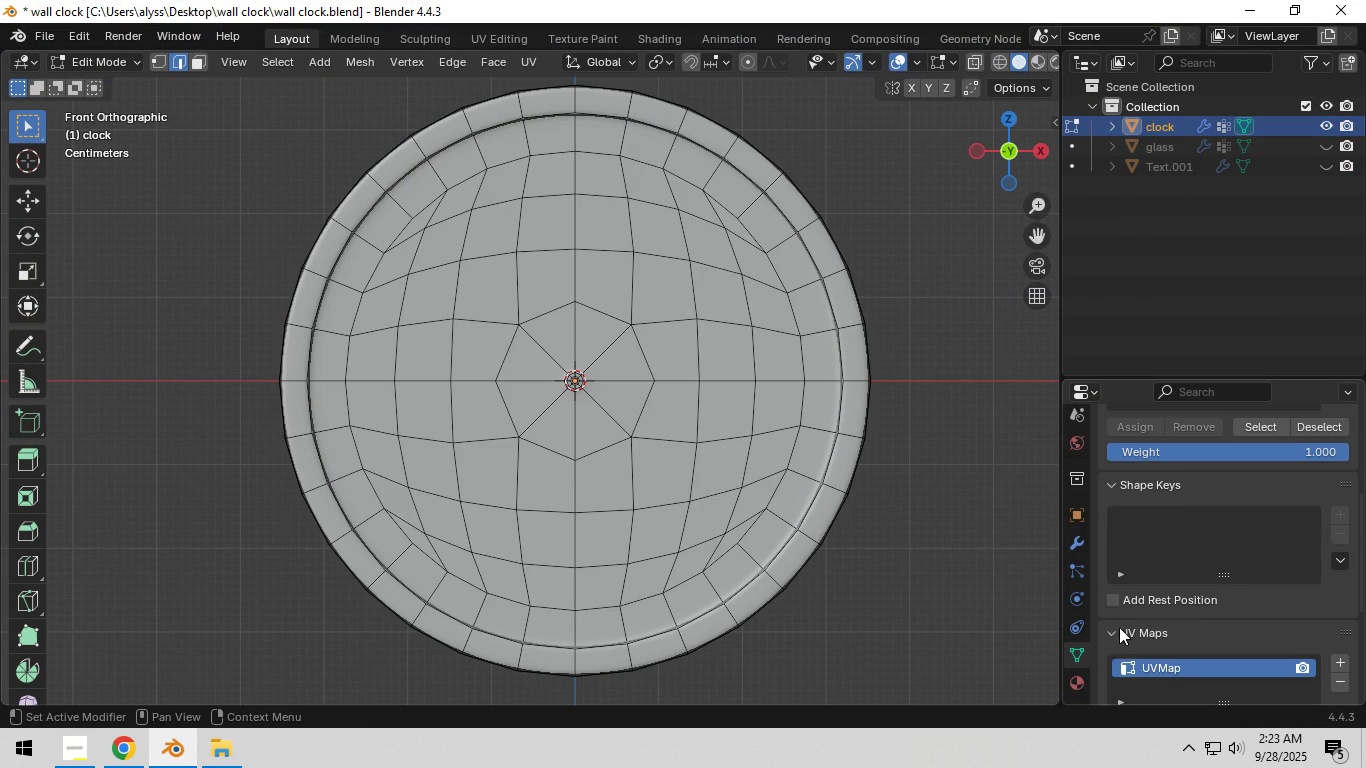 
scroll: coordinate [1119, 627], scroll_direction: down, amount: 1.0
 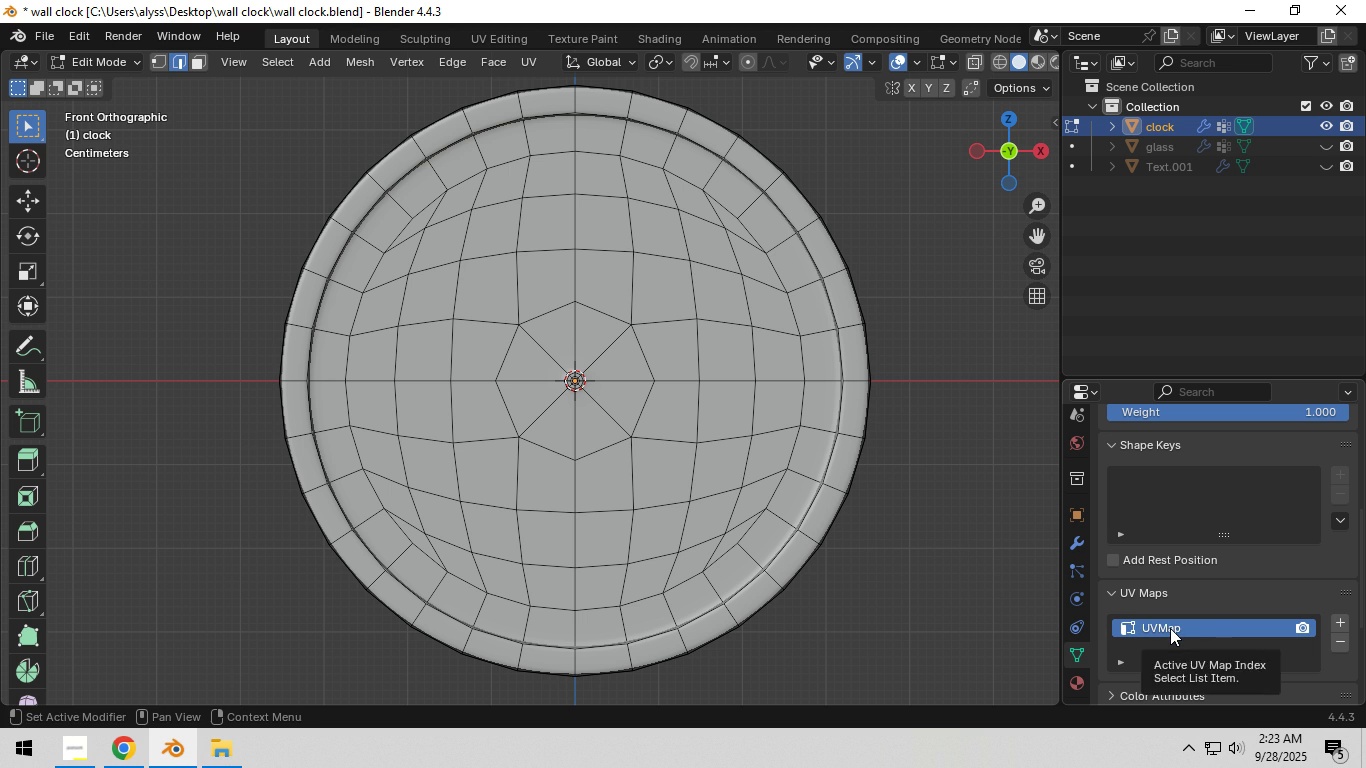 
double_click([1170, 628])
 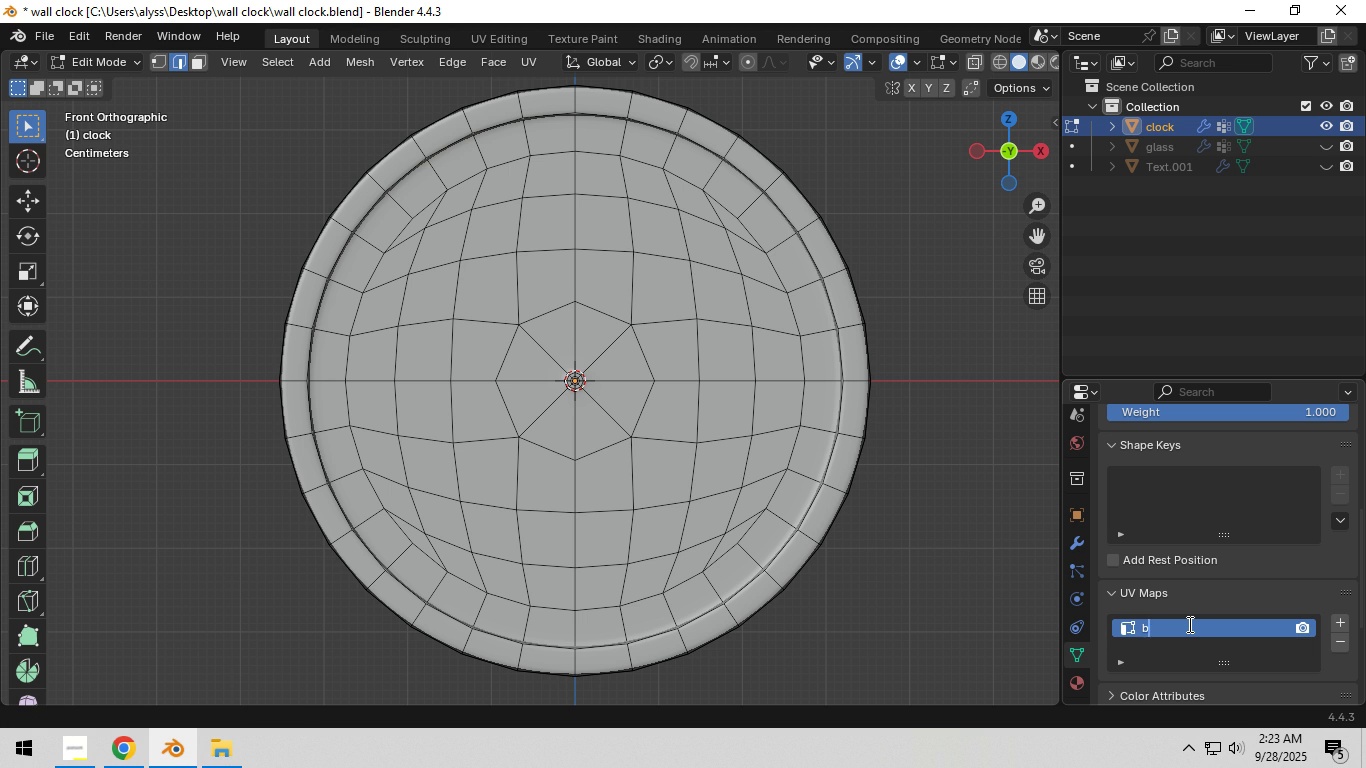 
type(back)
 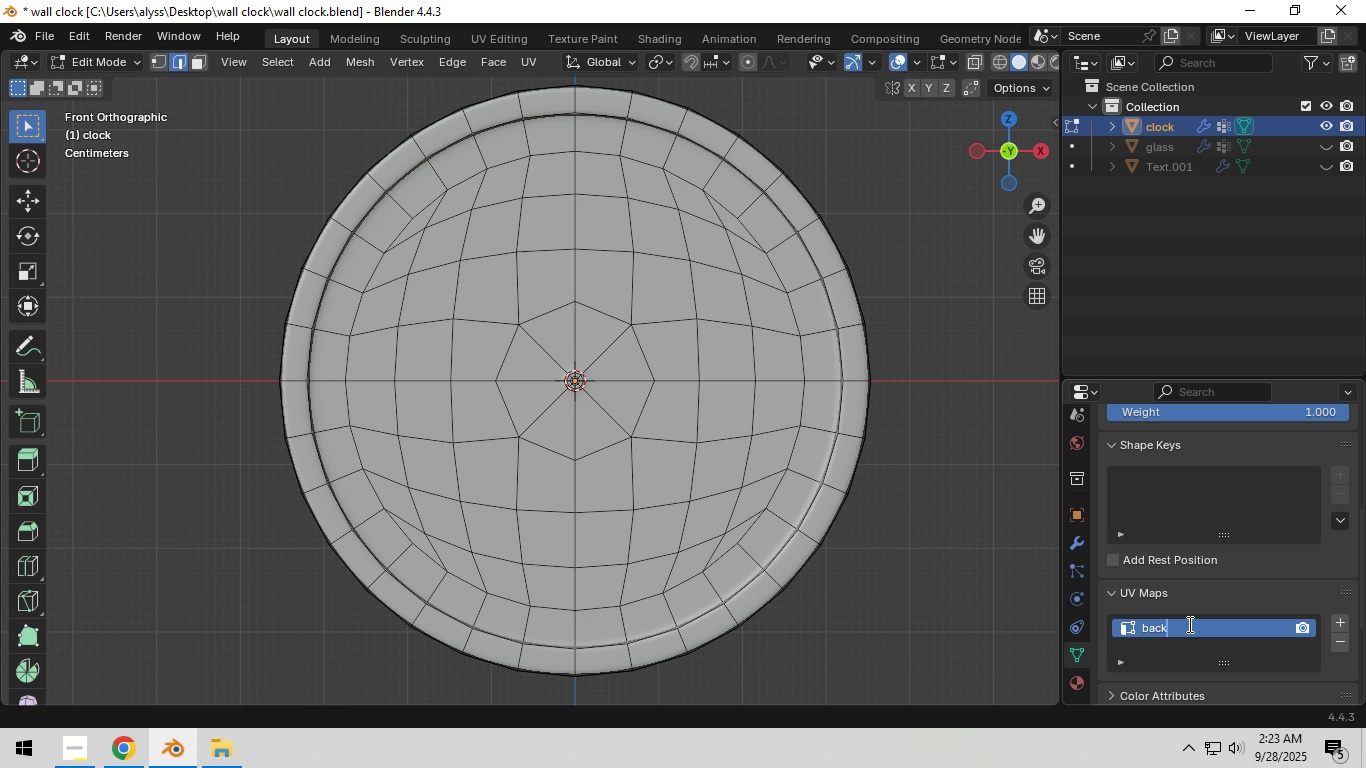 
key(Backspace)
key(Backspace)
key(Backspace)
key(Backspace)
key(Backspace)
type(clock tect)
key(Backspace)
key(Backspace)
type(xture 001)
key(NumpadEnter)